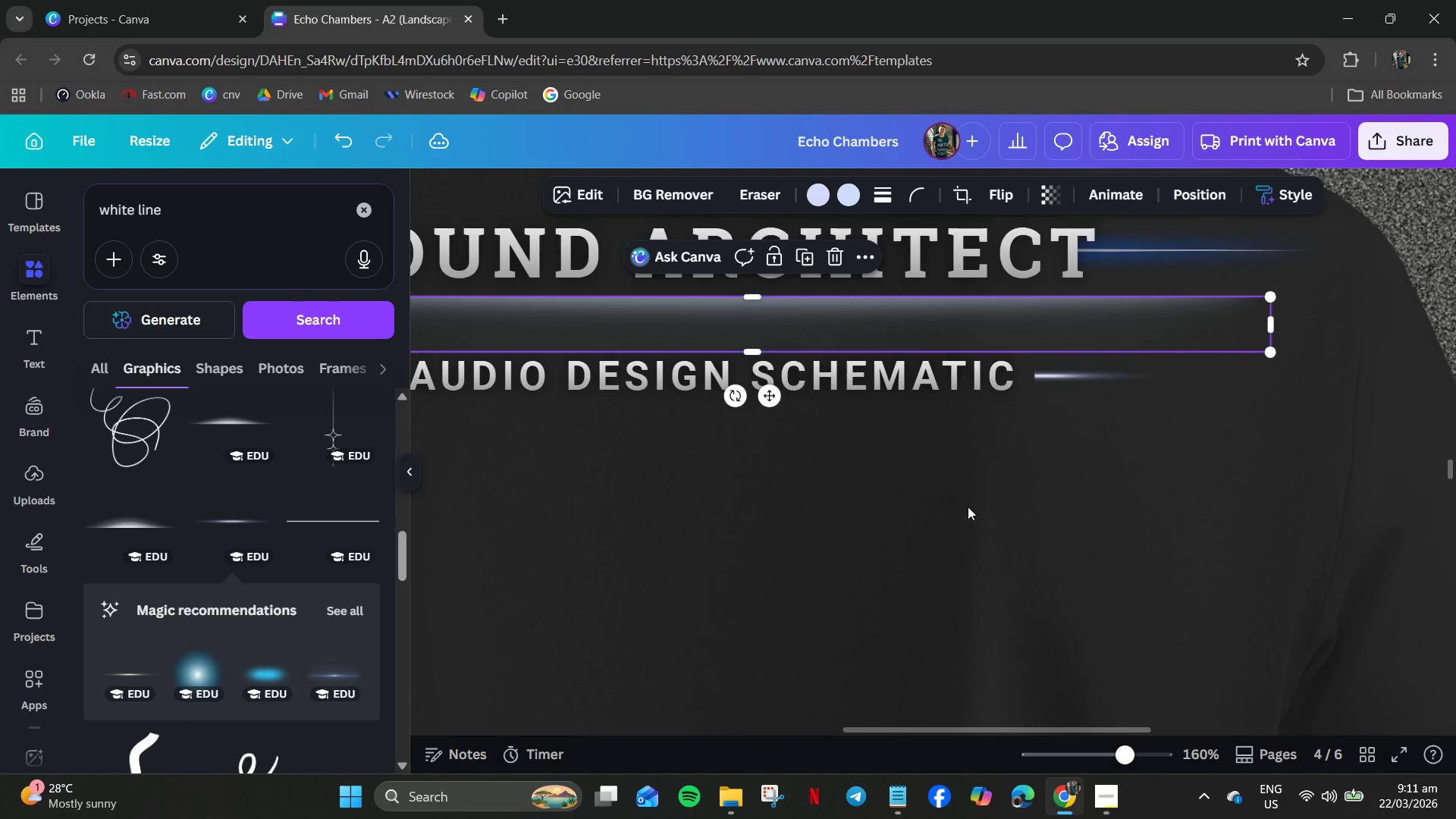 
left_click([968, 507])
 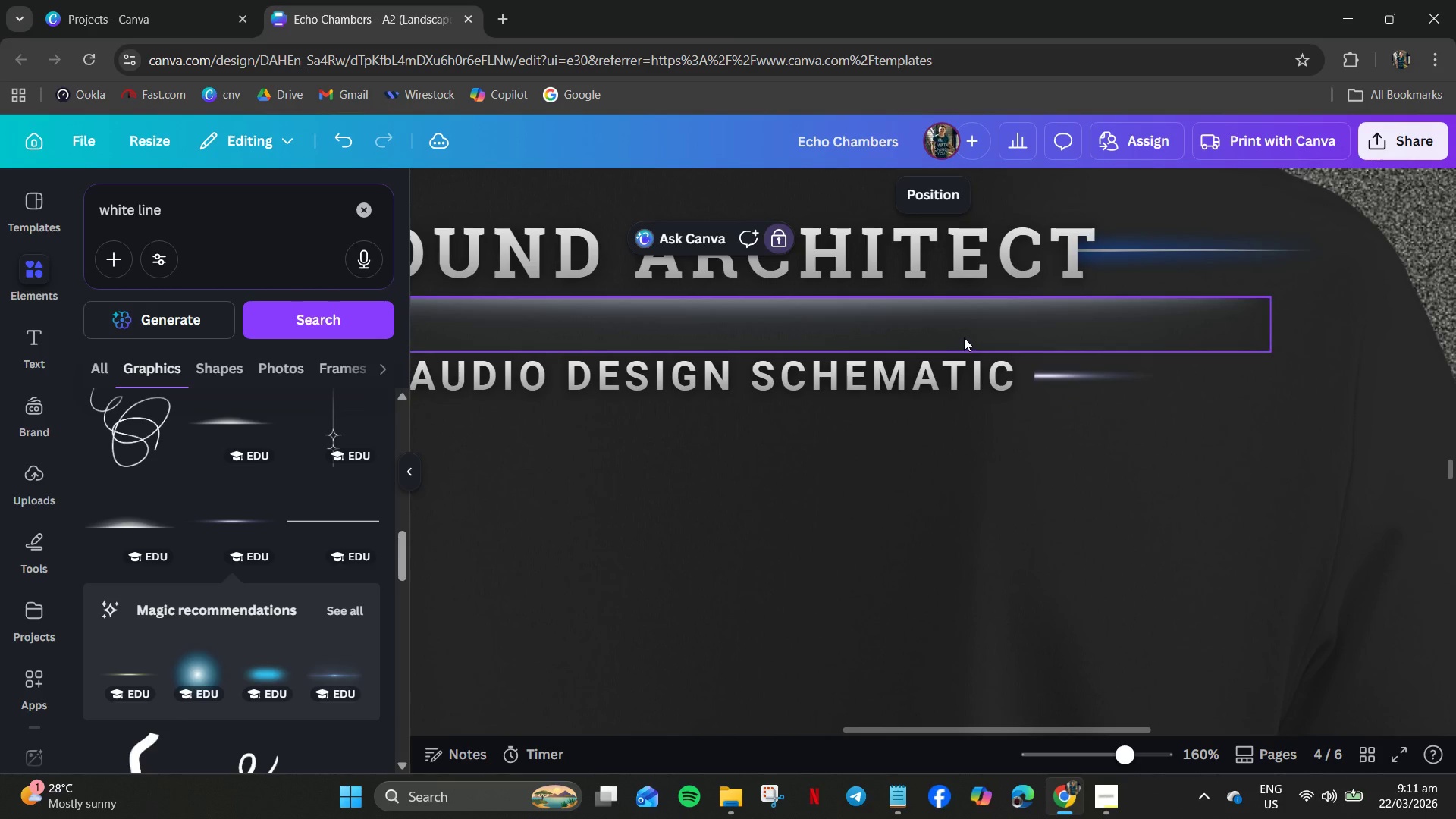 
mouse_move([938, 335])
 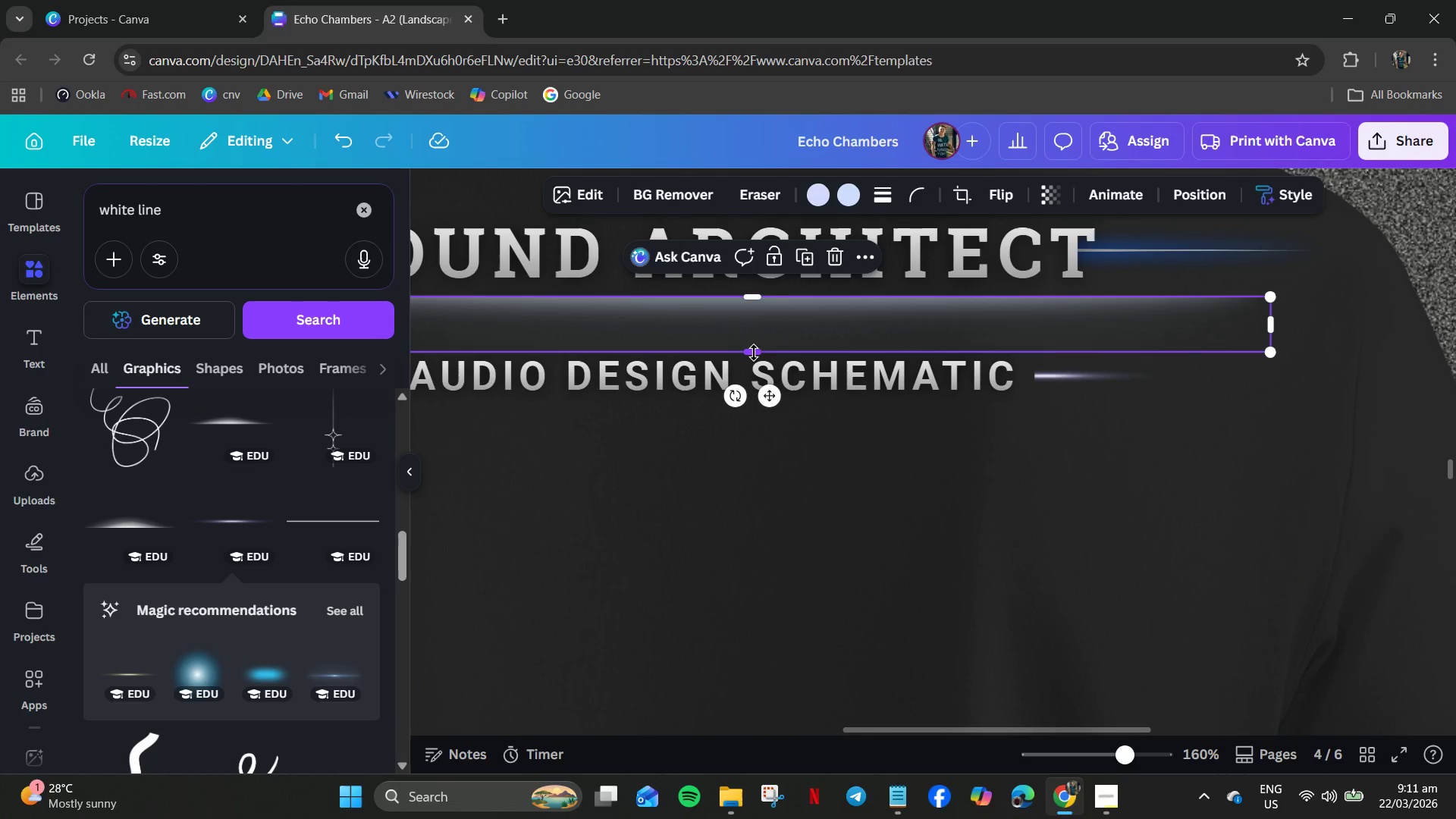 
left_click_drag(start_coordinate=[754, 353], to_coordinate=[755, 331])
 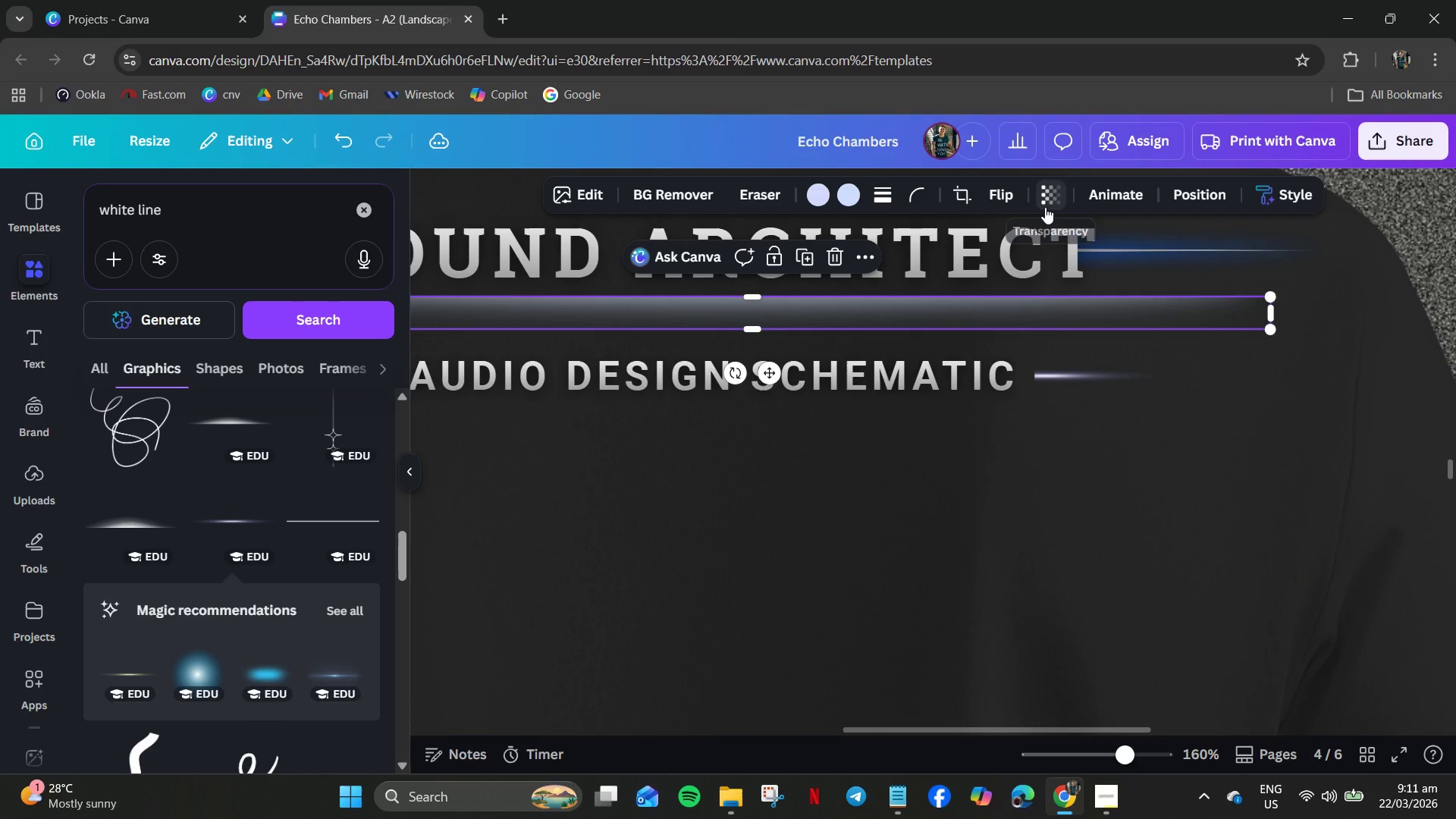 
left_click([1045, 206])
 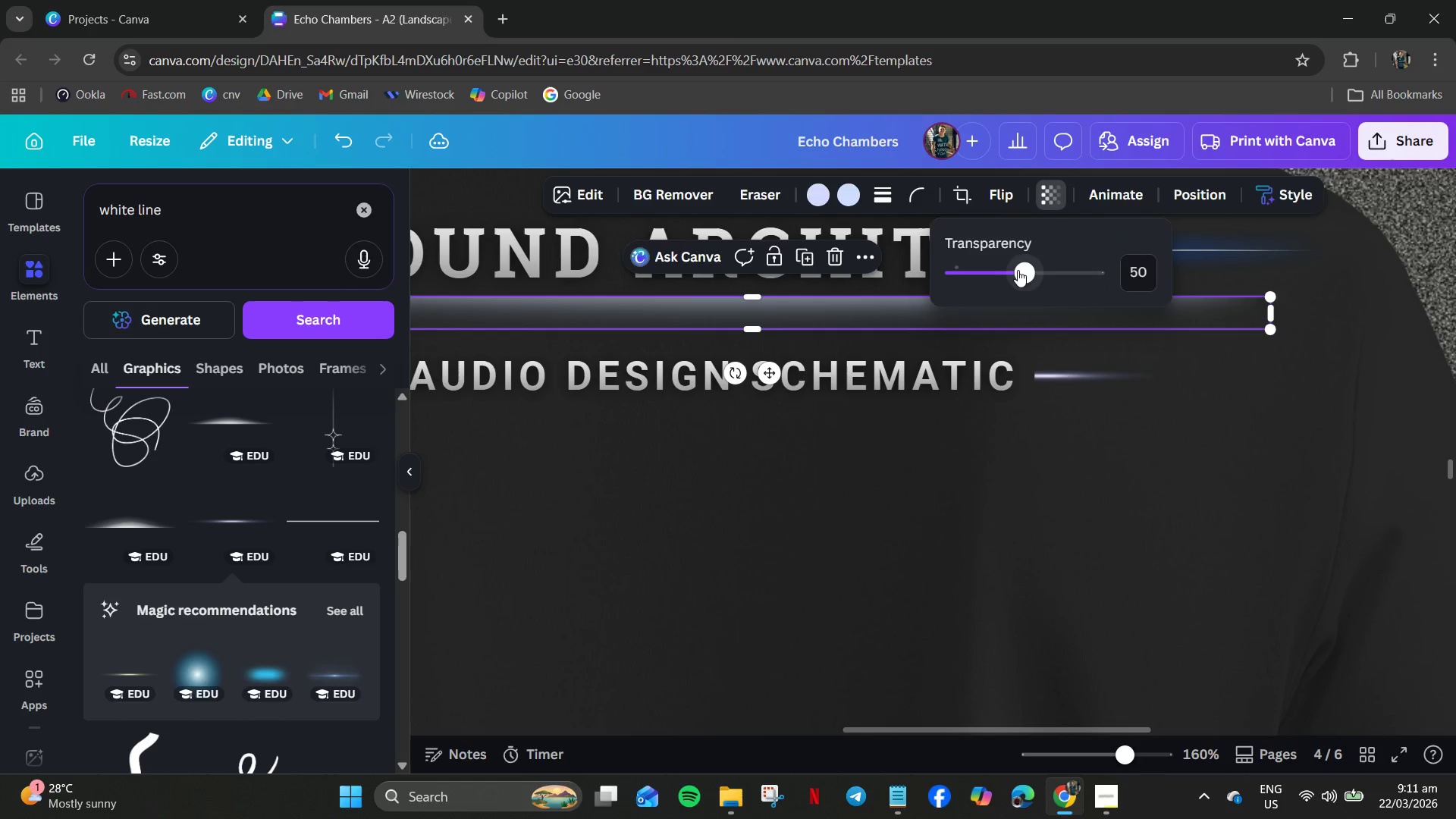 
left_click_drag(start_coordinate=[1018, 270], to_coordinate=[993, 270])
 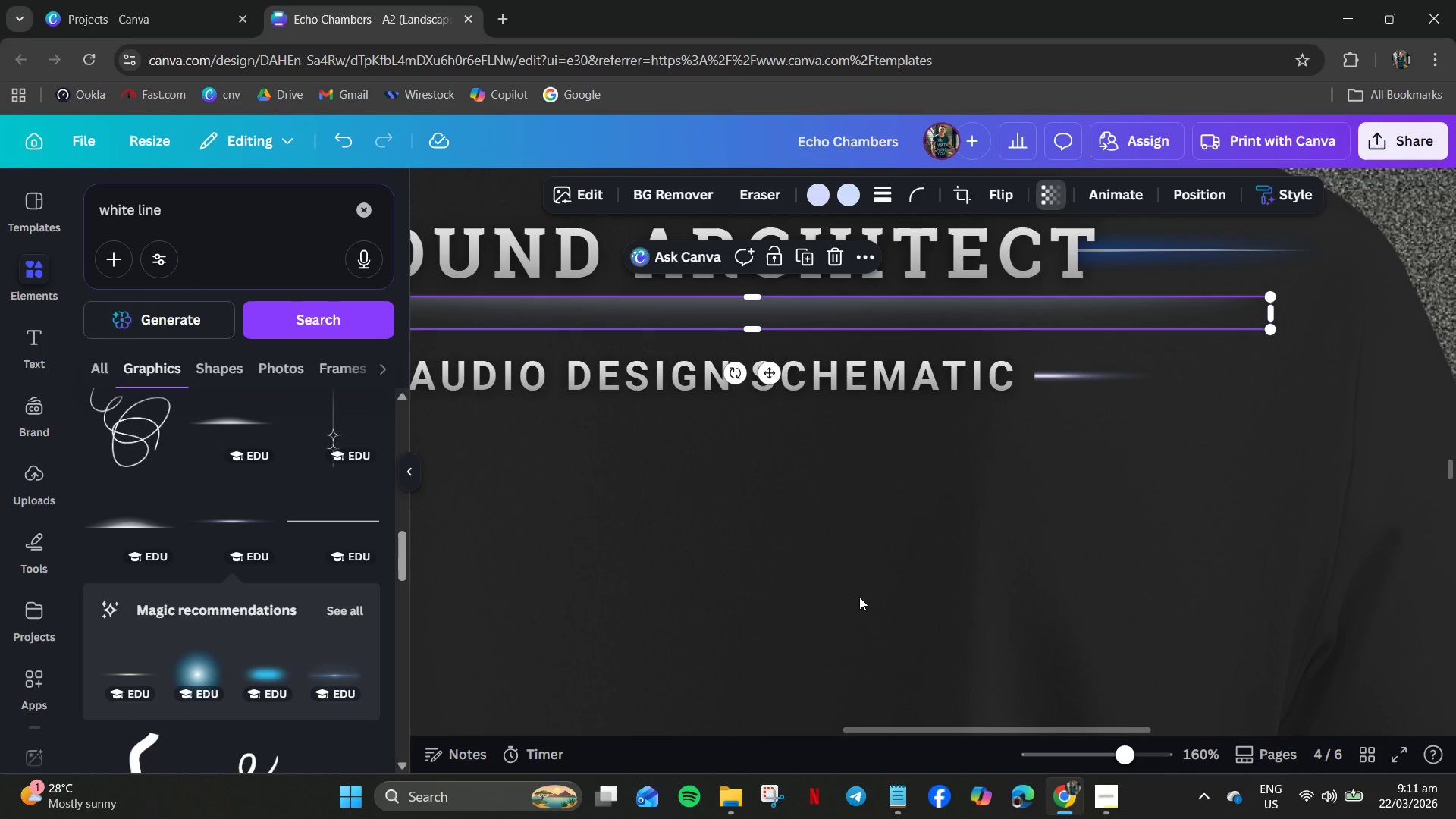 
left_click([859, 597])
 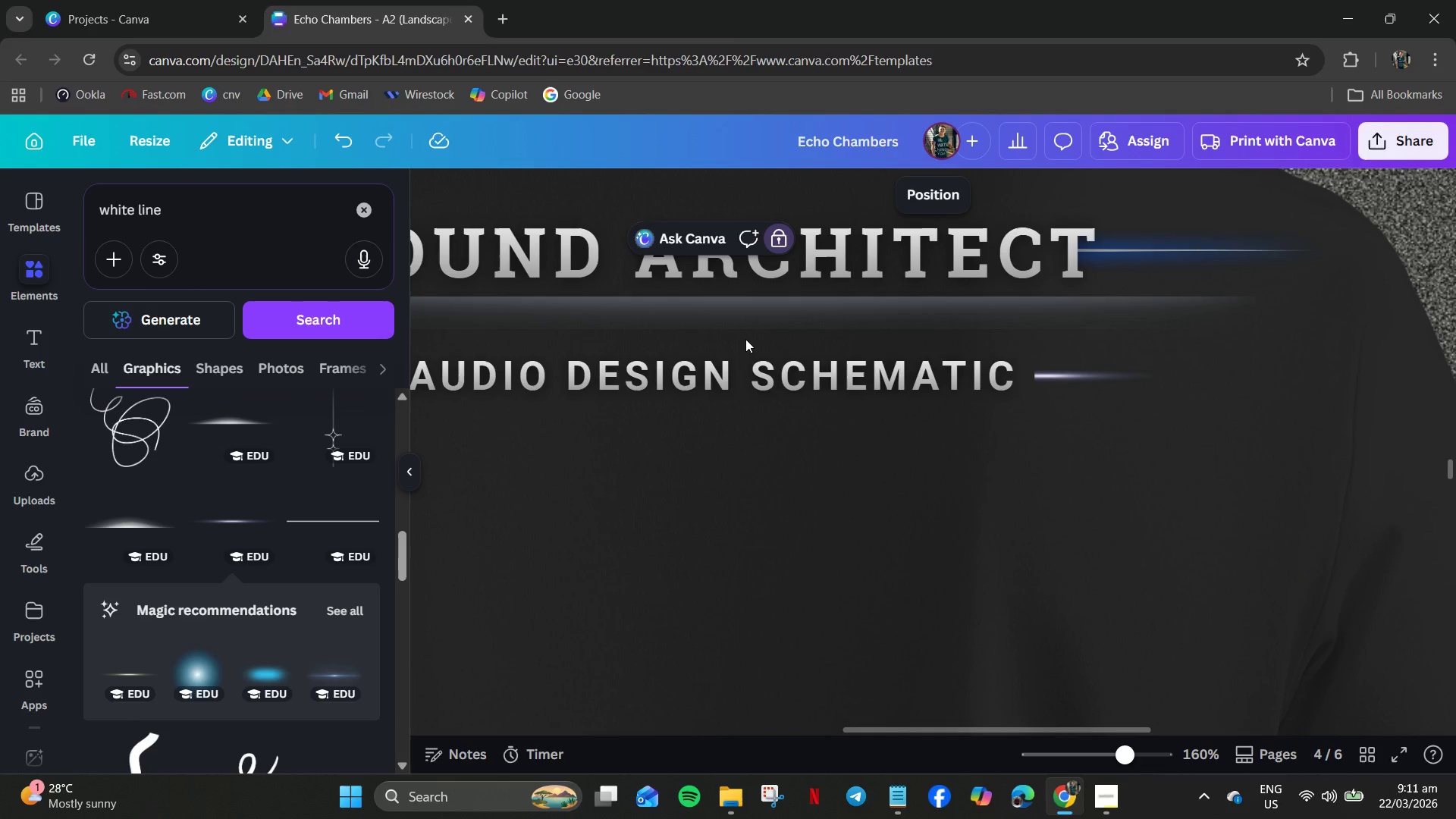 
left_click([734, 324])
 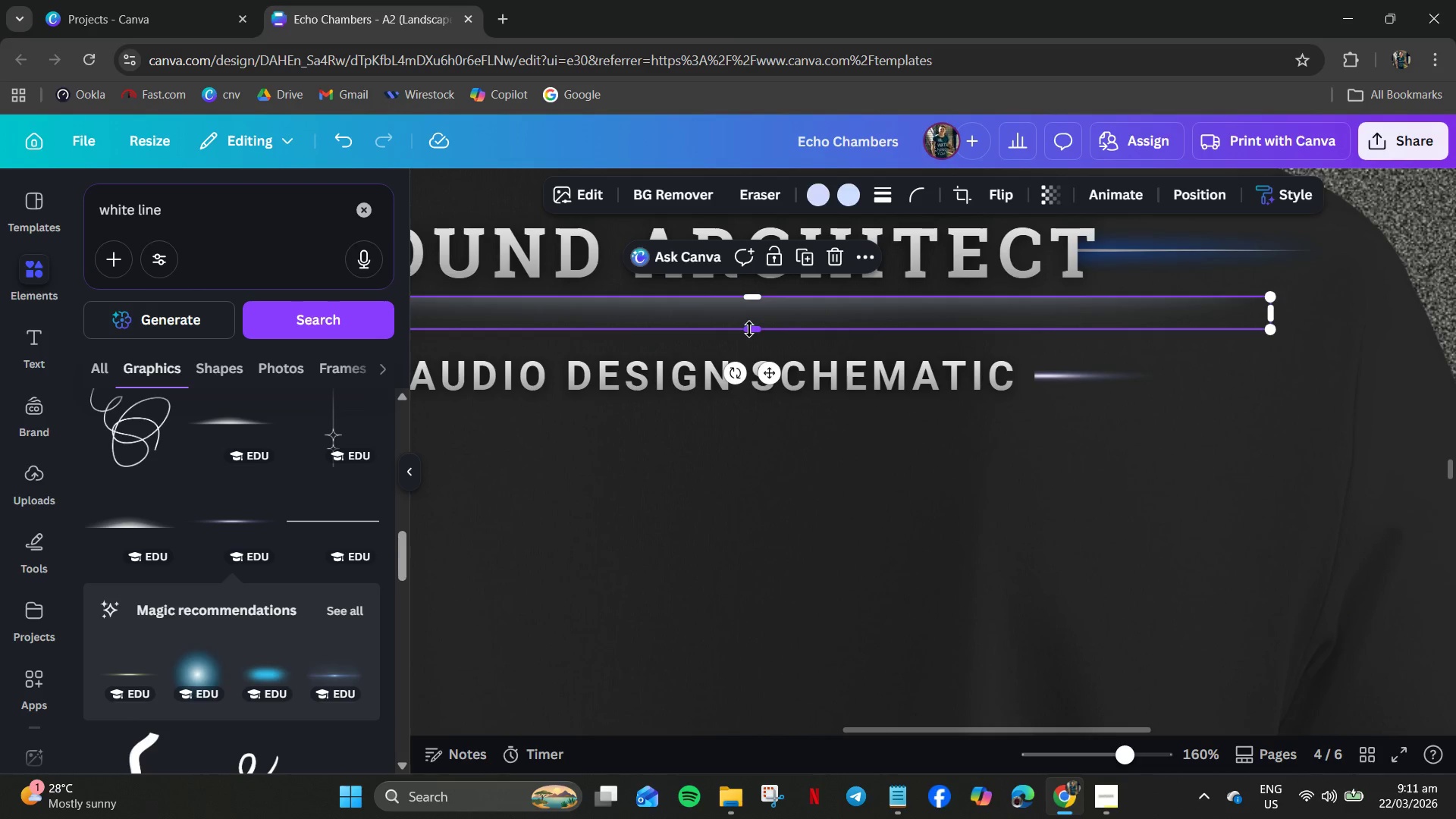 
left_click_drag(start_coordinate=[749, 329], to_coordinate=[749, 350])
 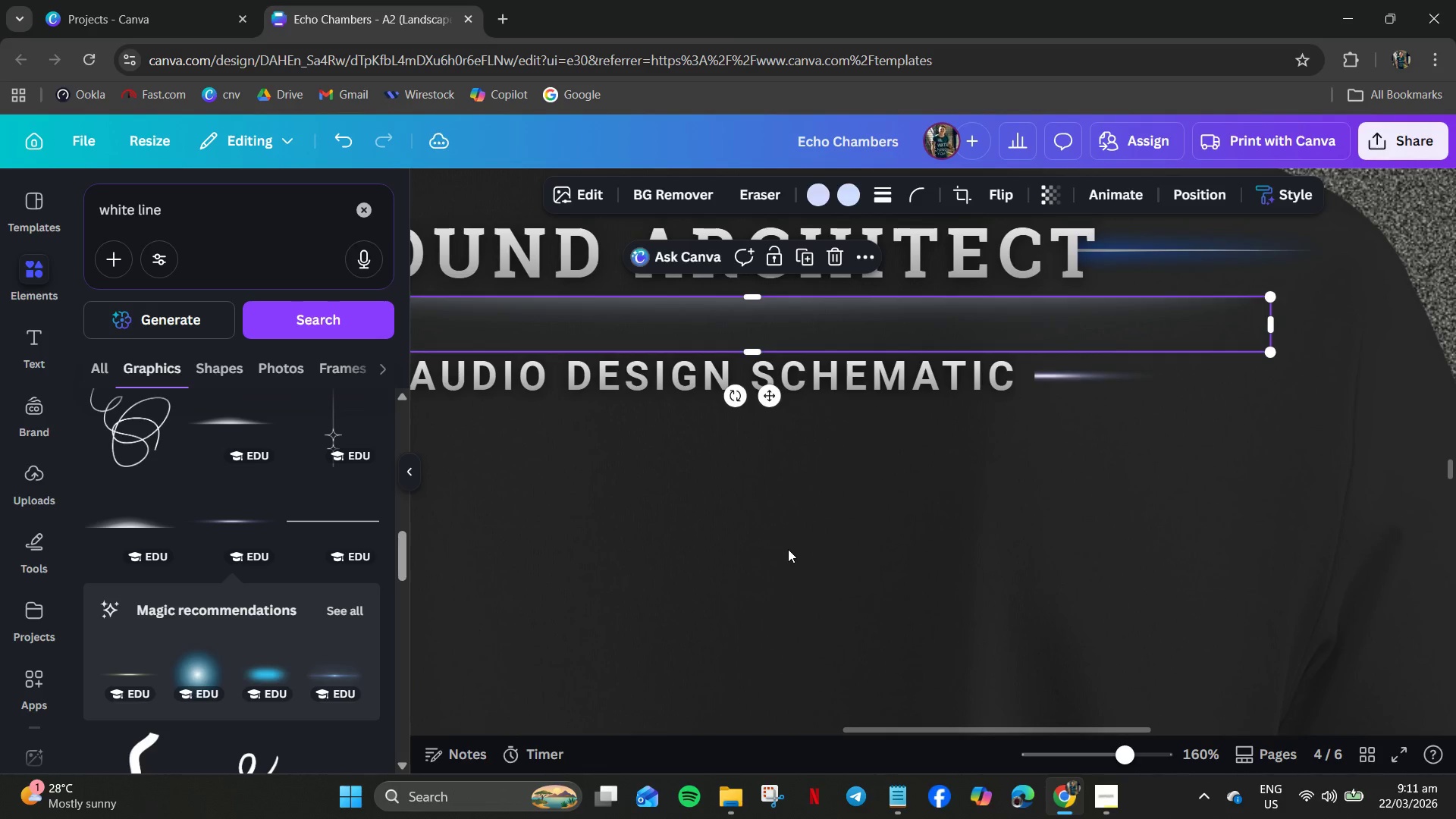 
left_click([788, 549])
 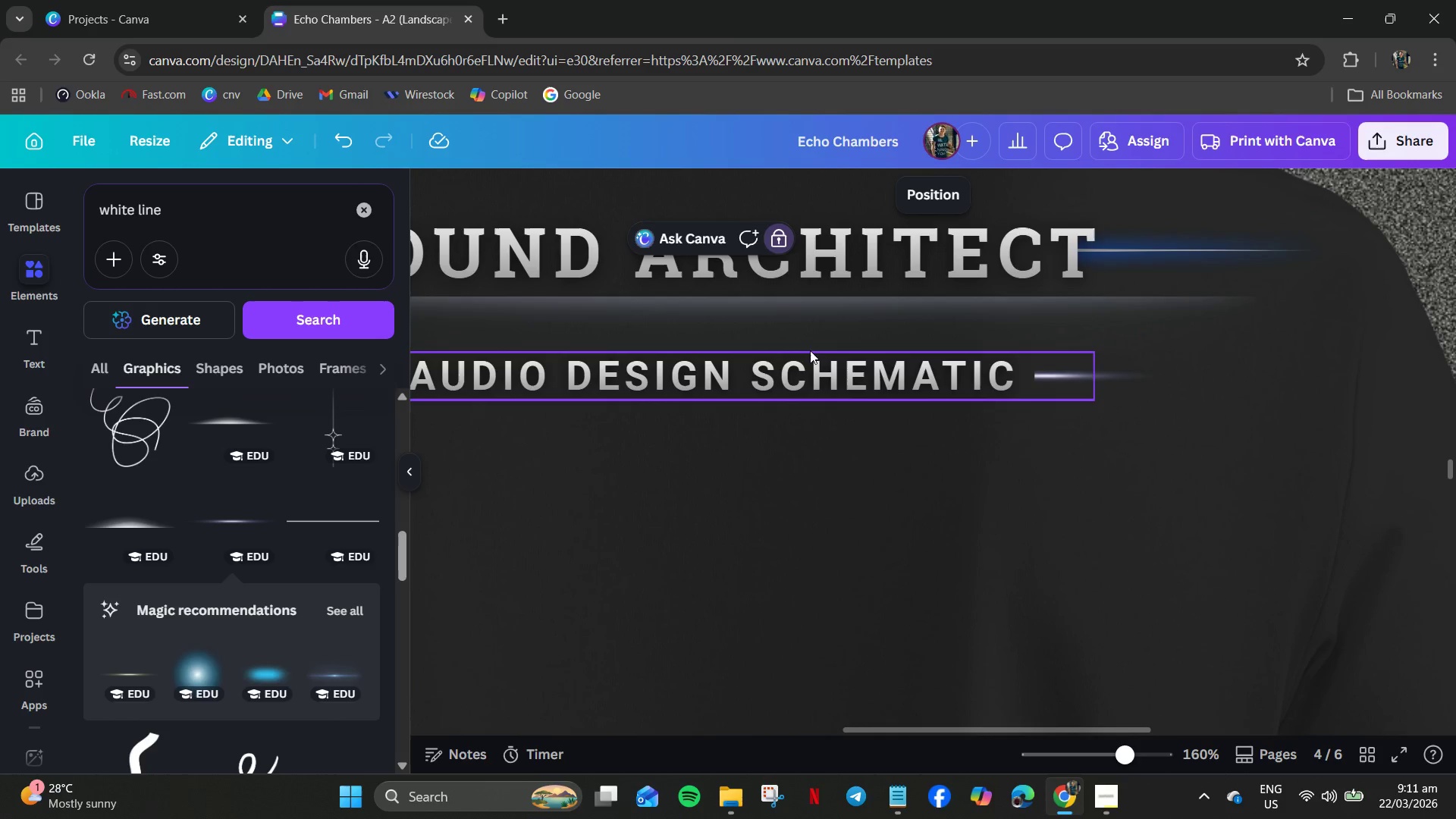 
left_click([790, 327])
 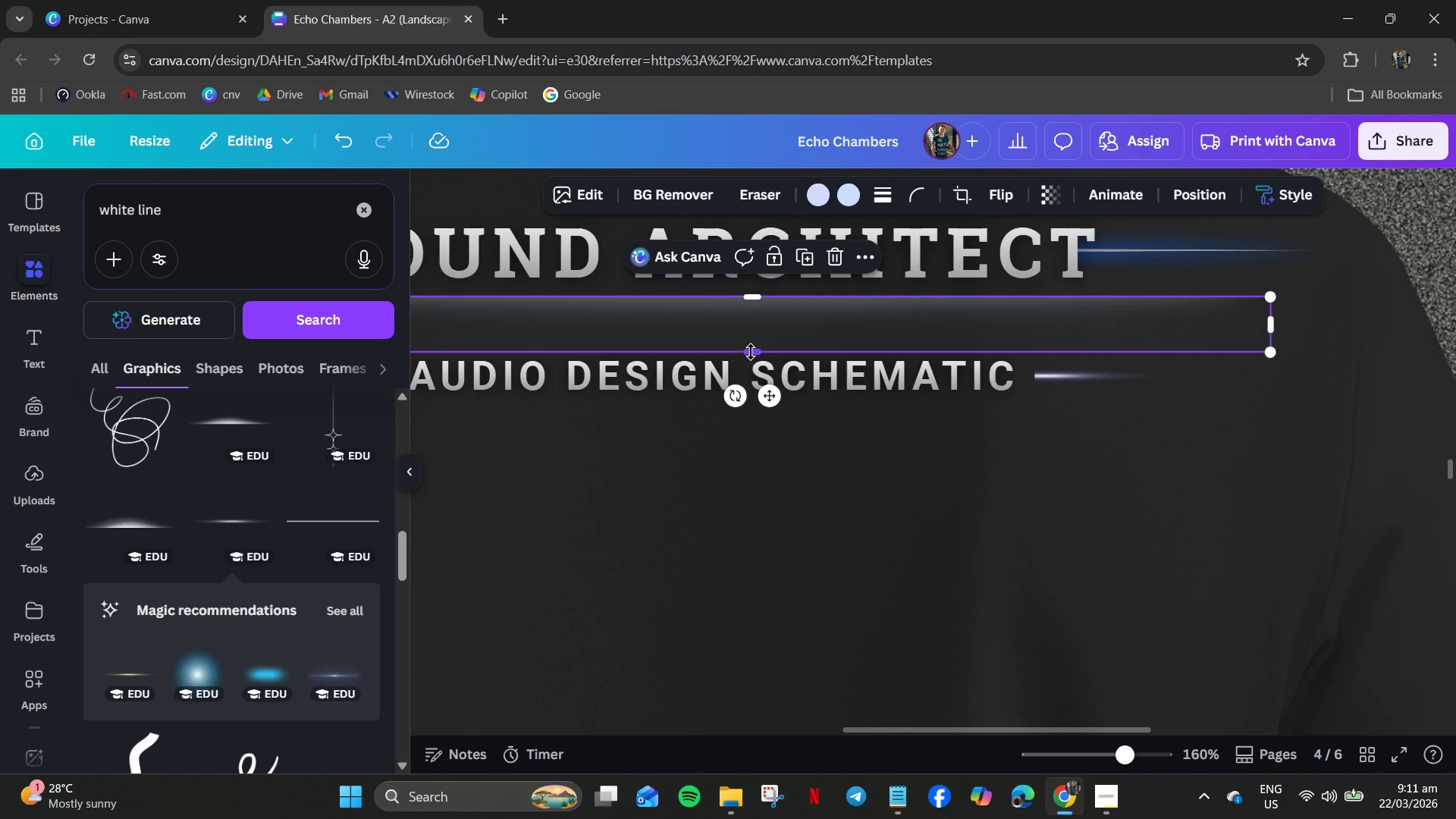 
left_click_drag(start_coordinate=[749, 351], to_coordinate=[755, 389])